 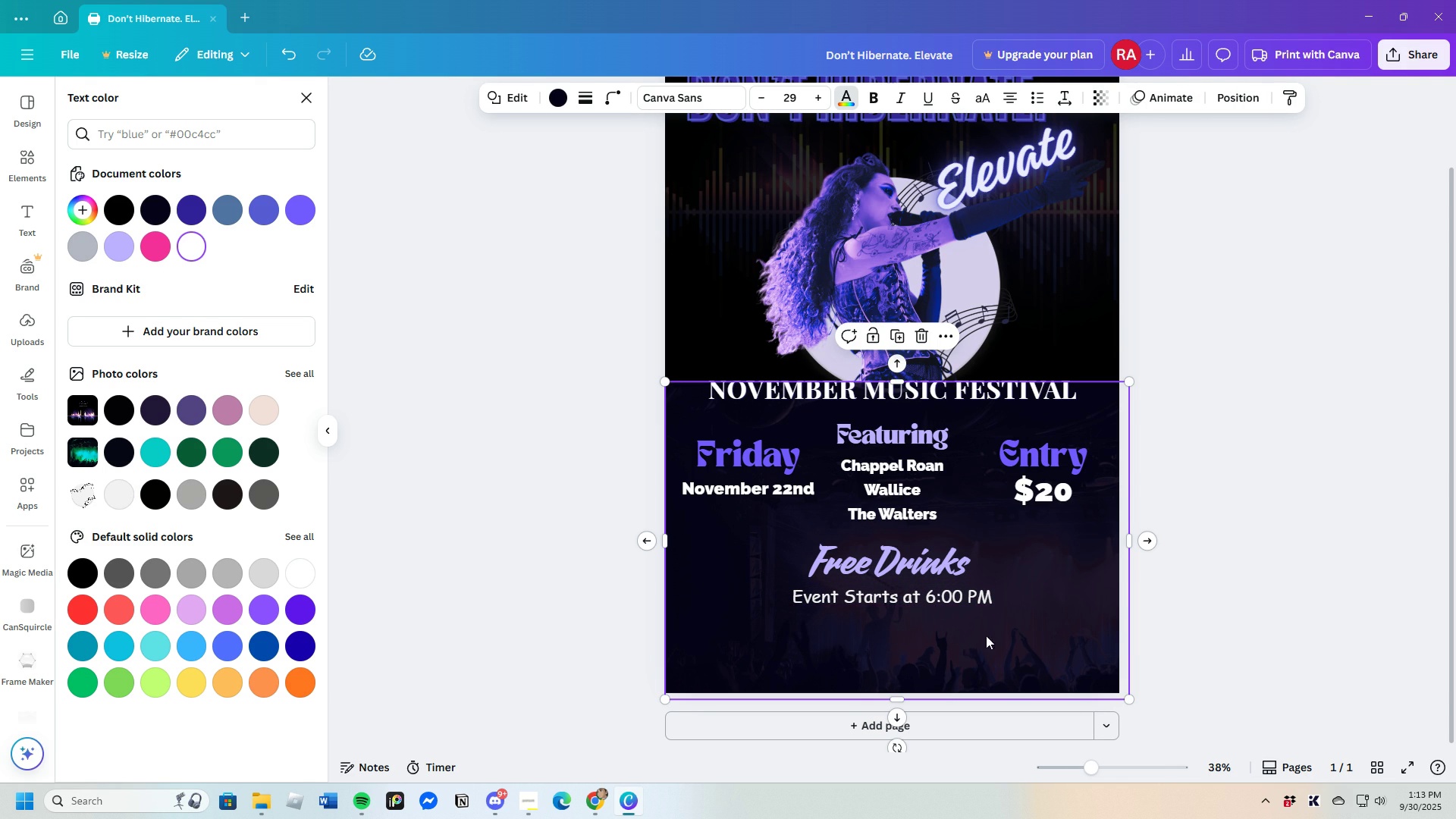 
scroll: coordinate [983, 641], scroll_direction: down, amount: 2.0
 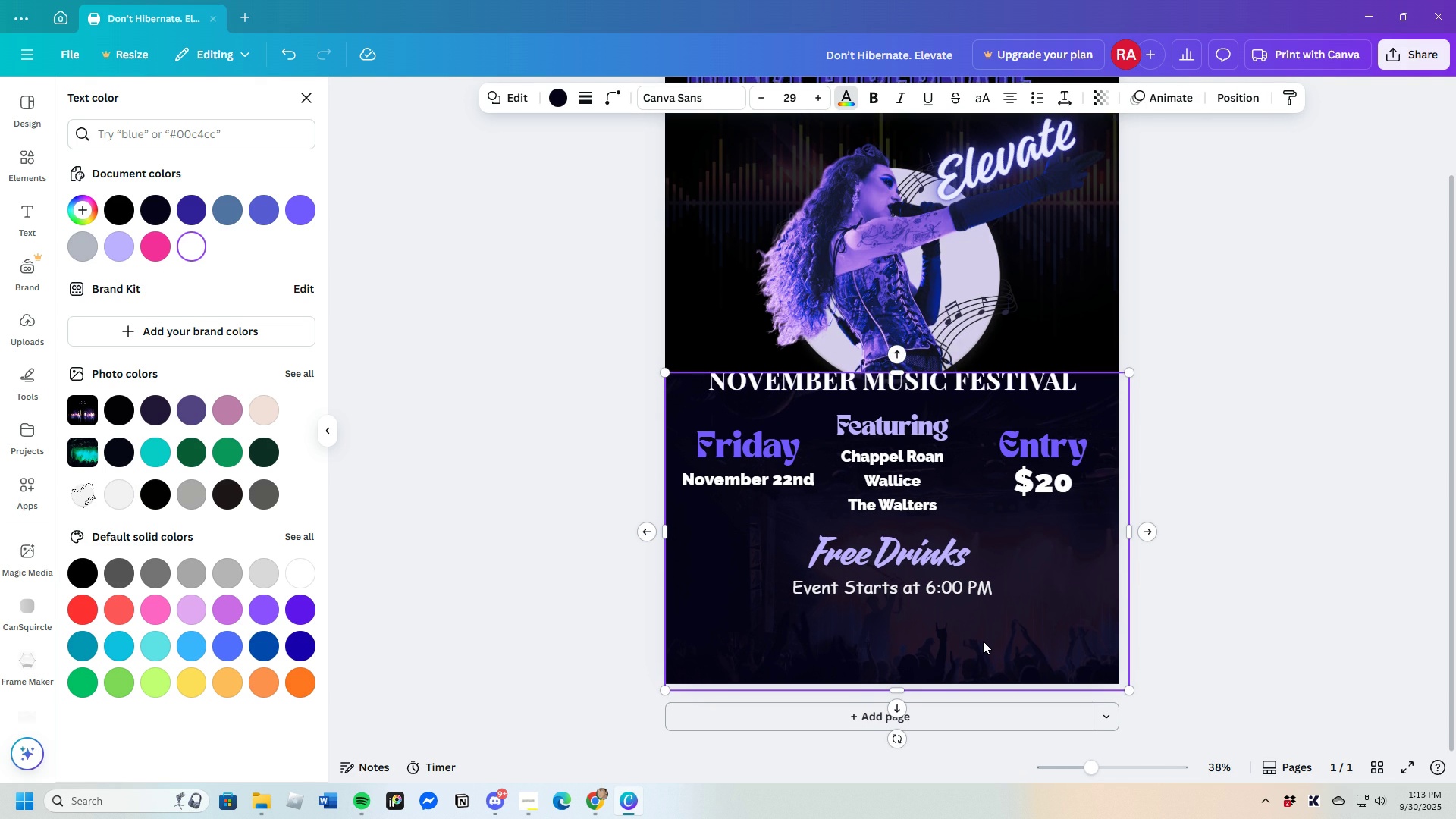 
scroll: coordinate [983, 641], scroll_direction: up, amount: 2.0
 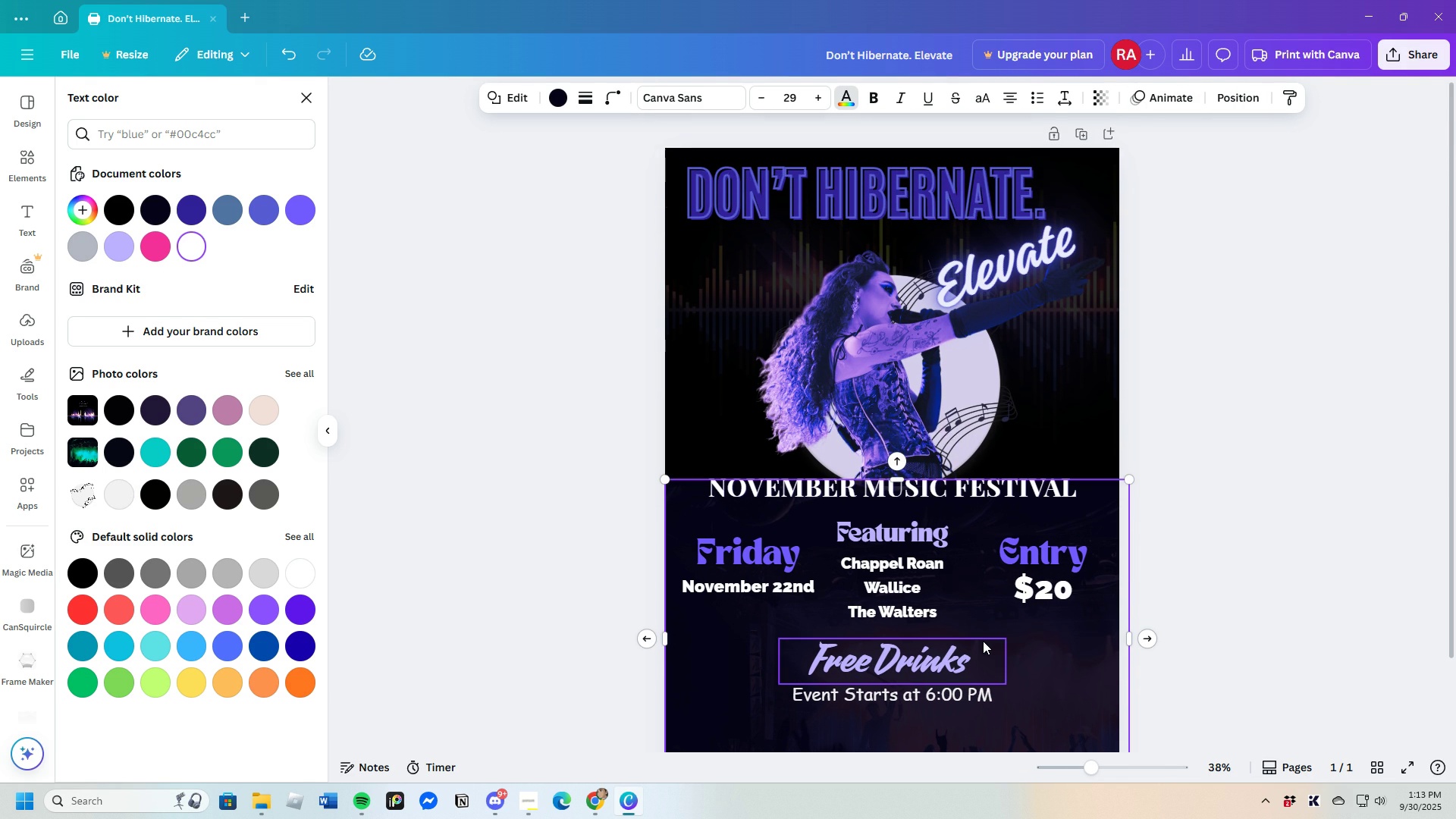 
scroll: coordinate [983, 641], scroll_direction: down, amount: 2.0
 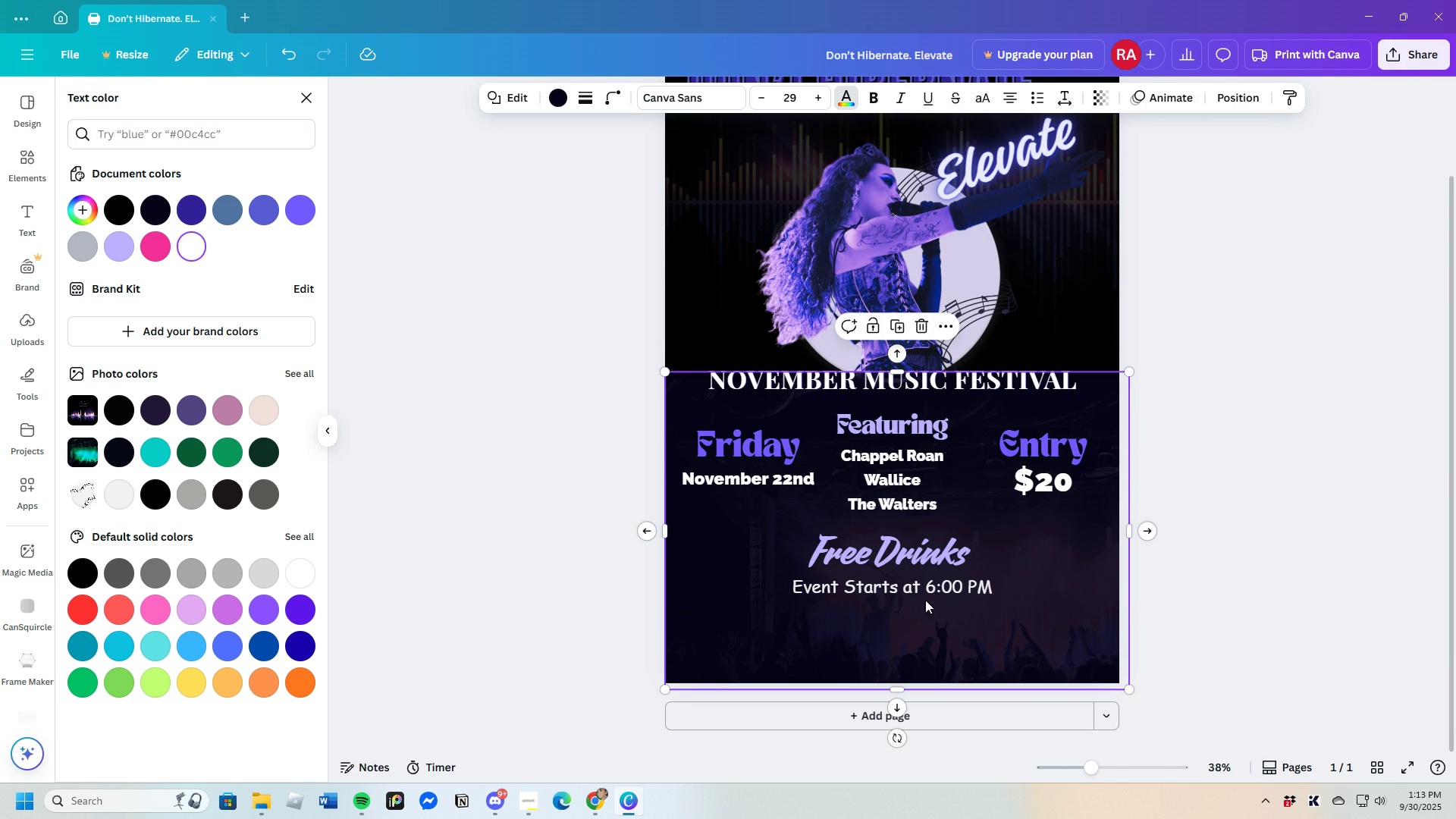 
left_click([923, 592])
 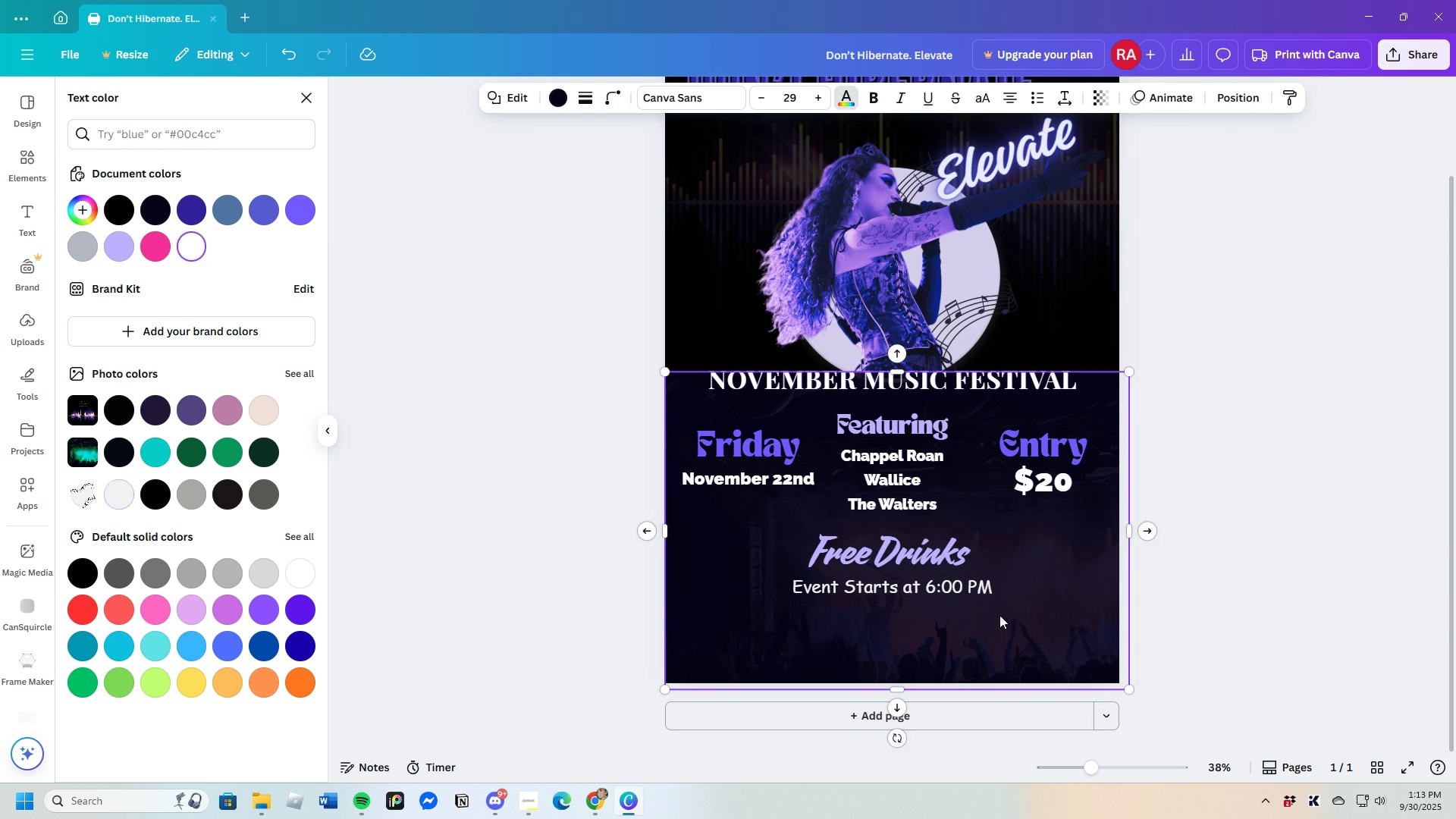 
double_click([958, 592])